 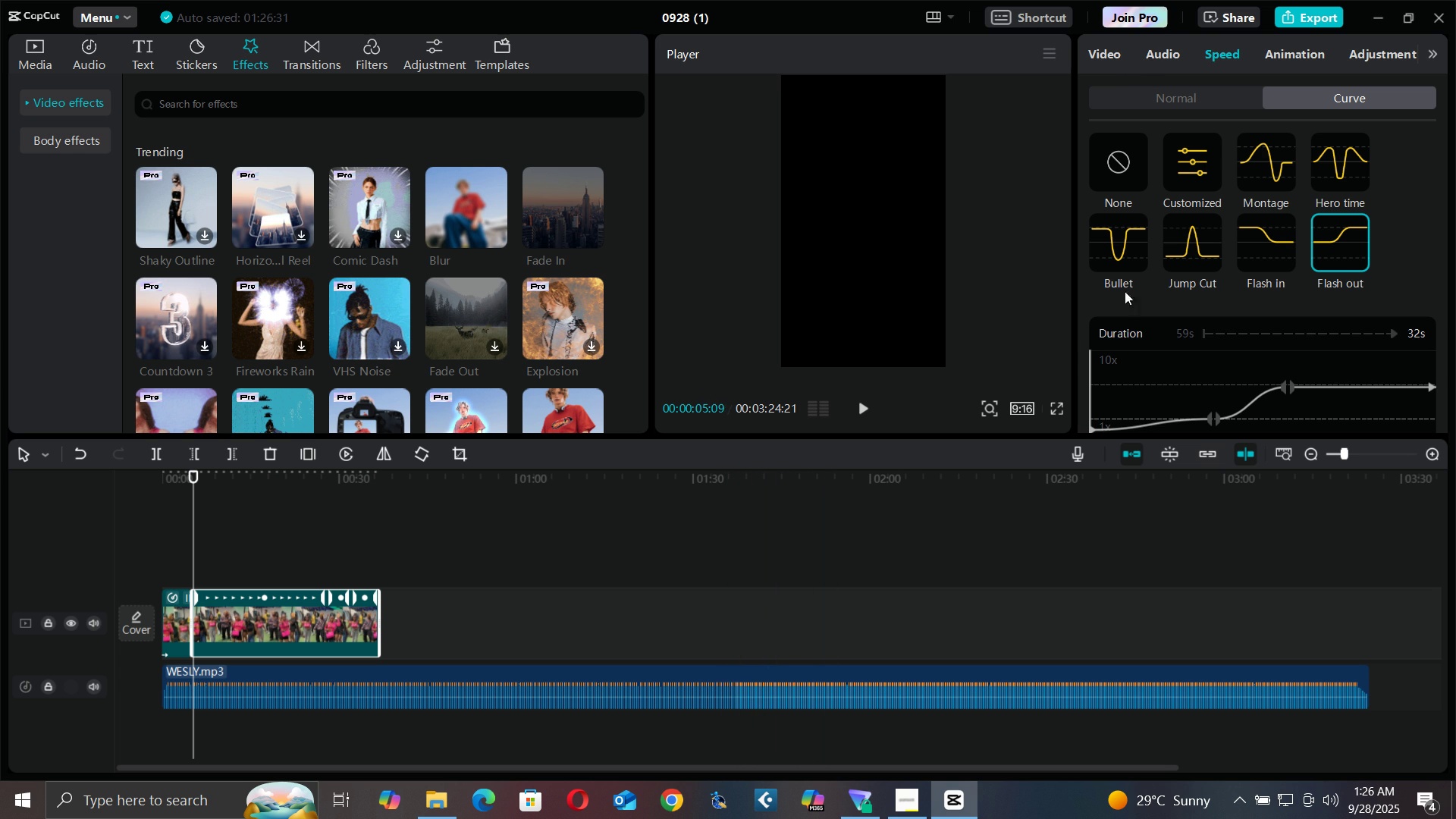 
double_click([1106, 52])
 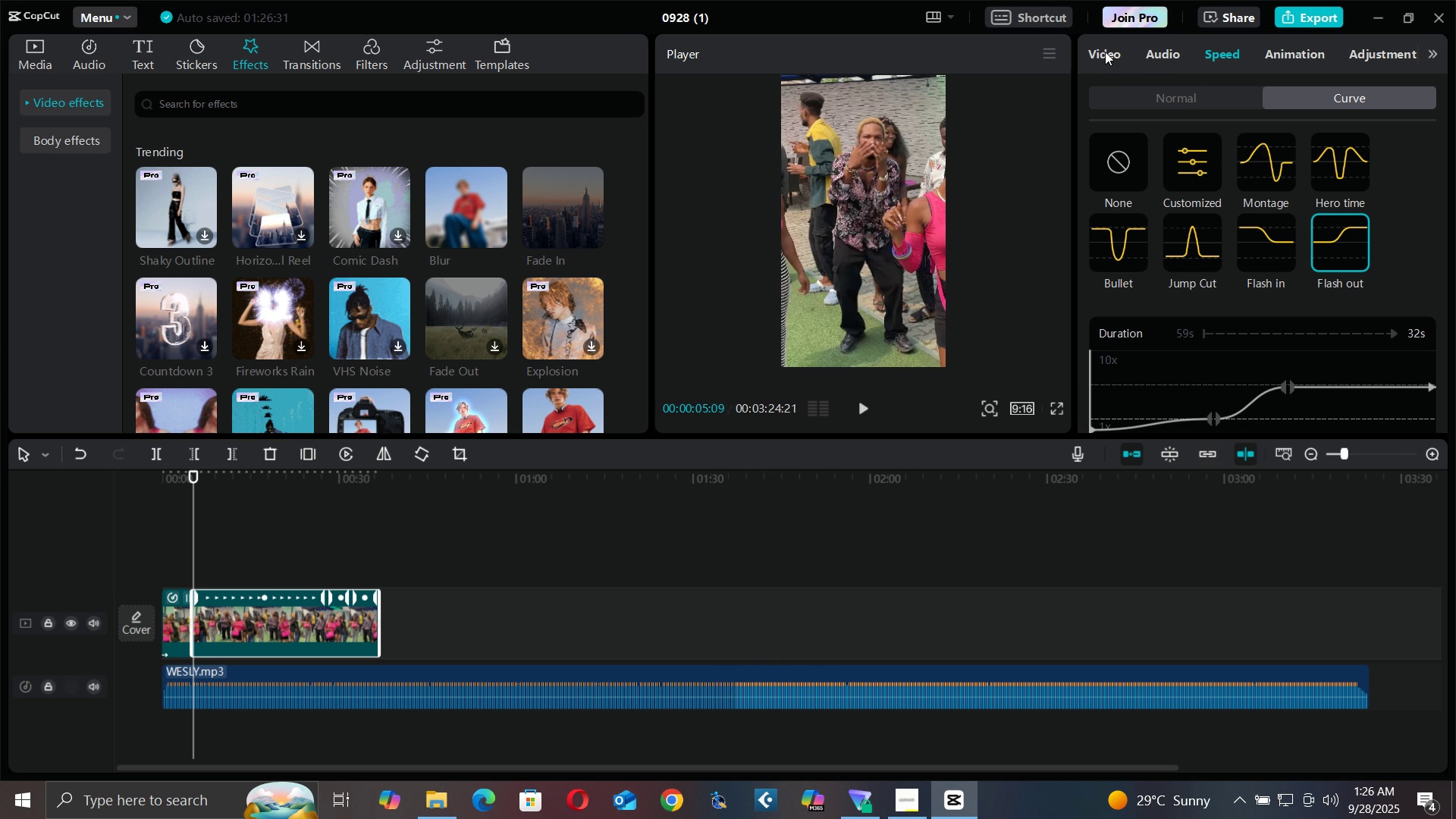 
triple_click([1106, 52])
 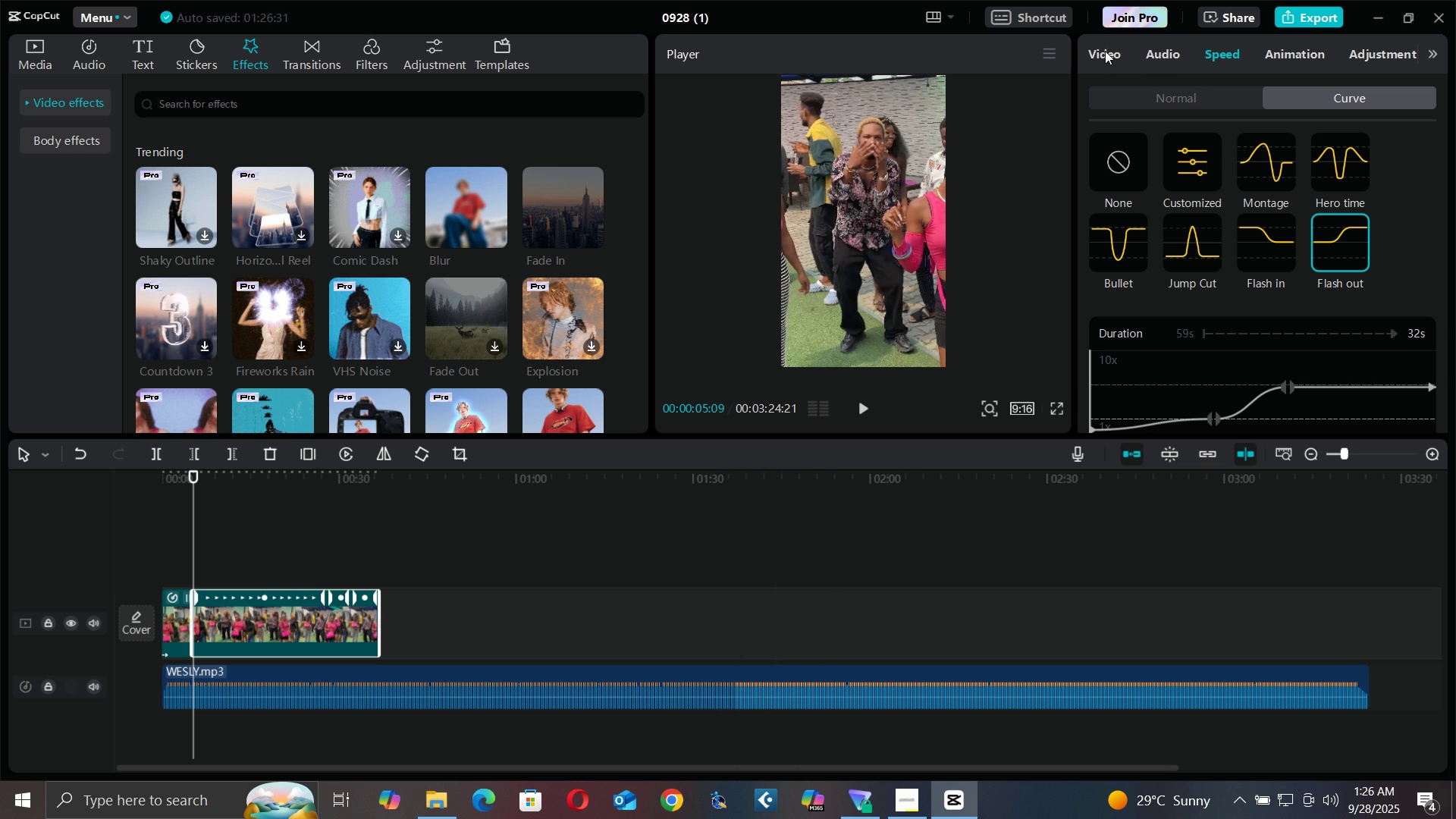 
triple_click([1105, 52])
 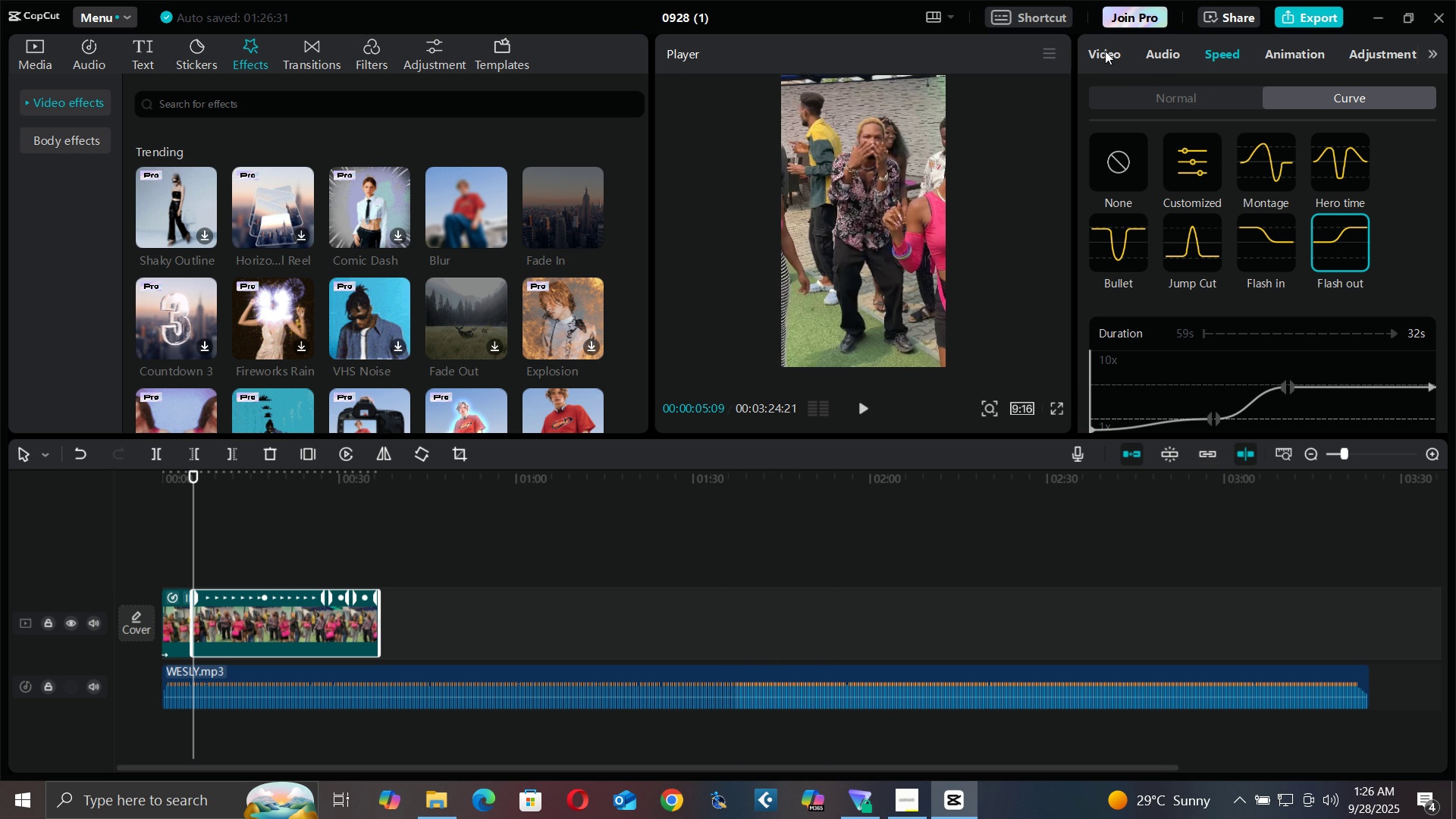 
triple_click([1105, 52])
 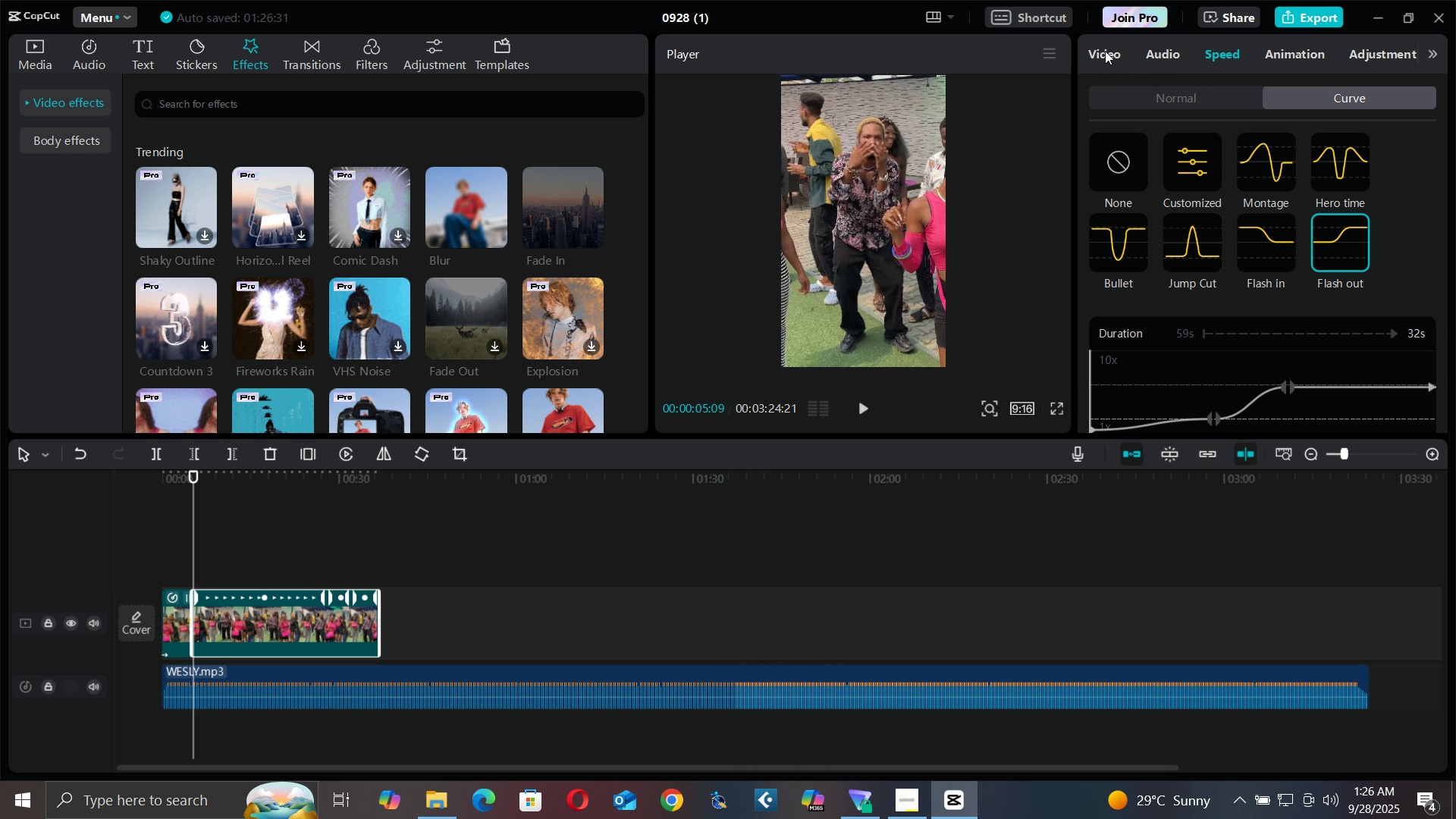 
triple_click([1105, 52])
 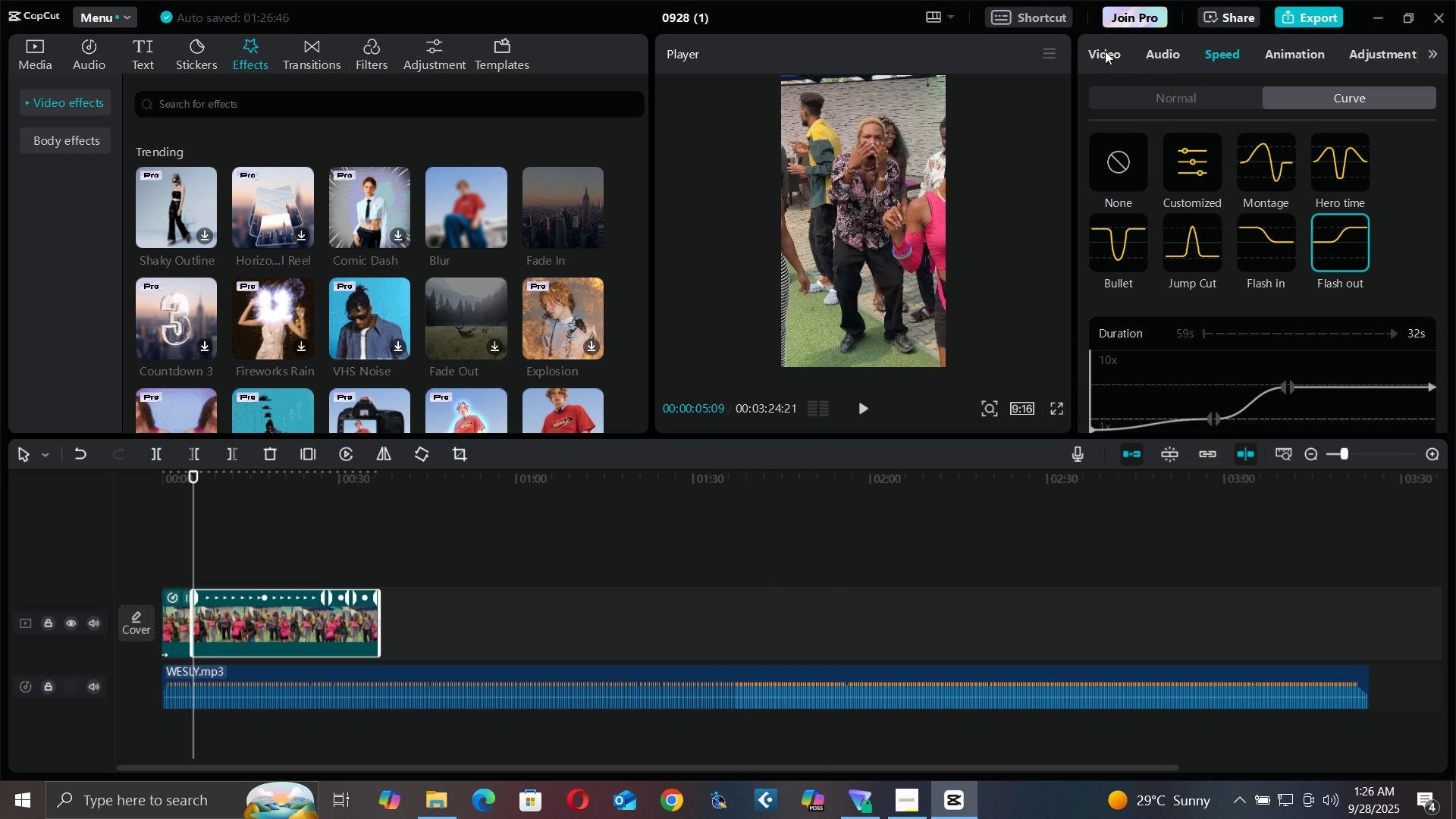 
triple_click([1105, 51])
 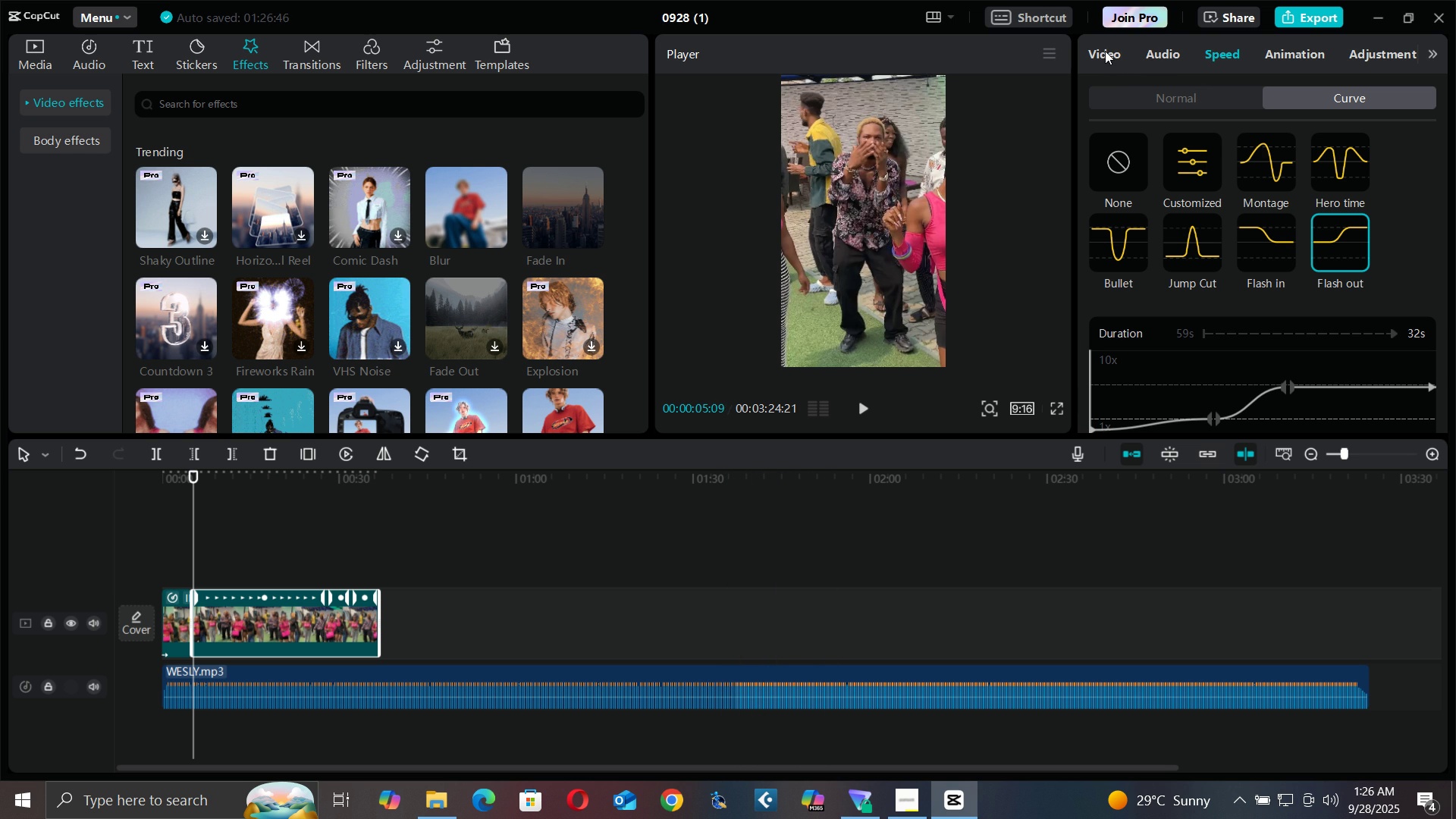 
triple_click([1105, 51])
 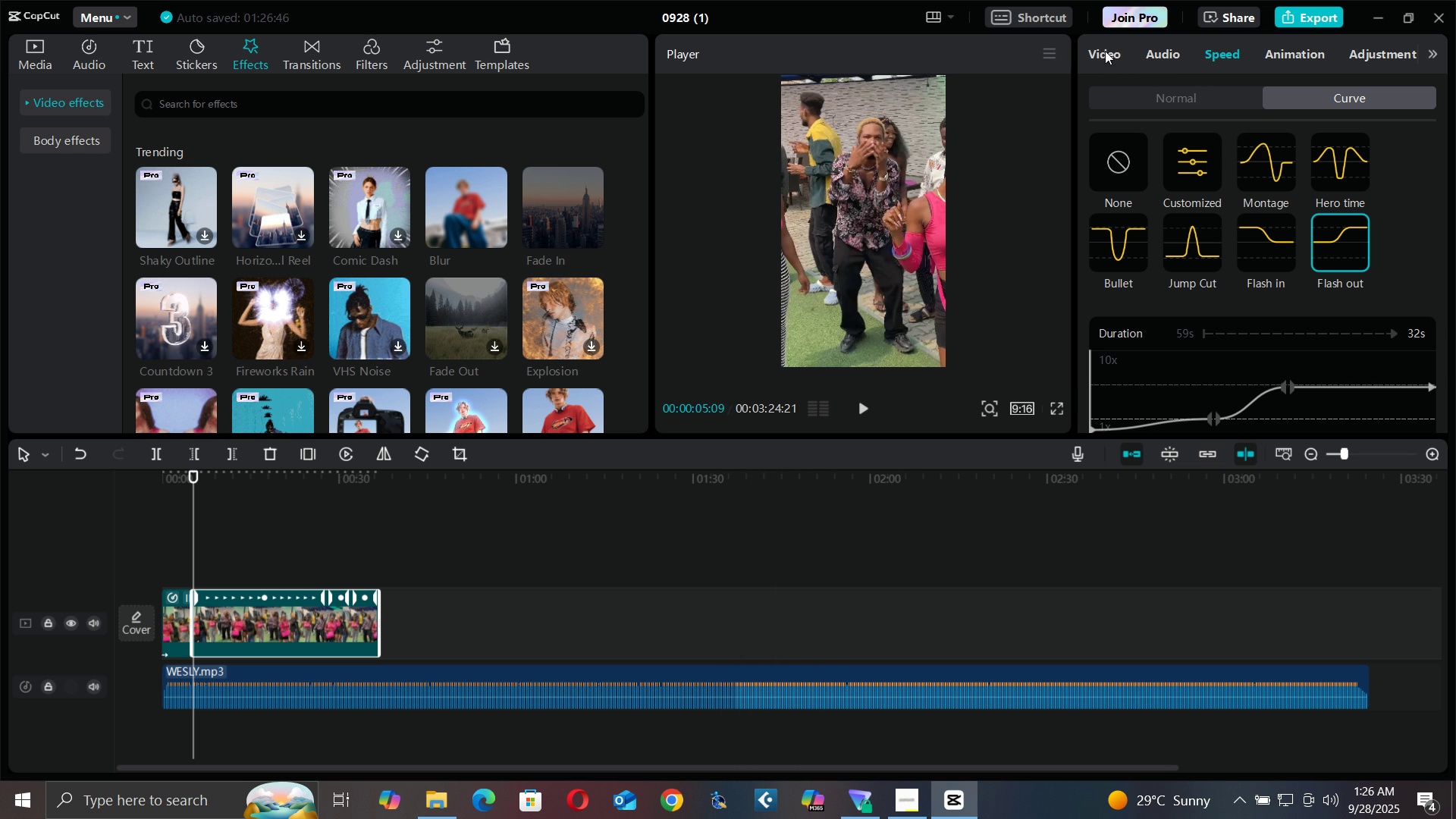 
triple_click([1105, 51])
 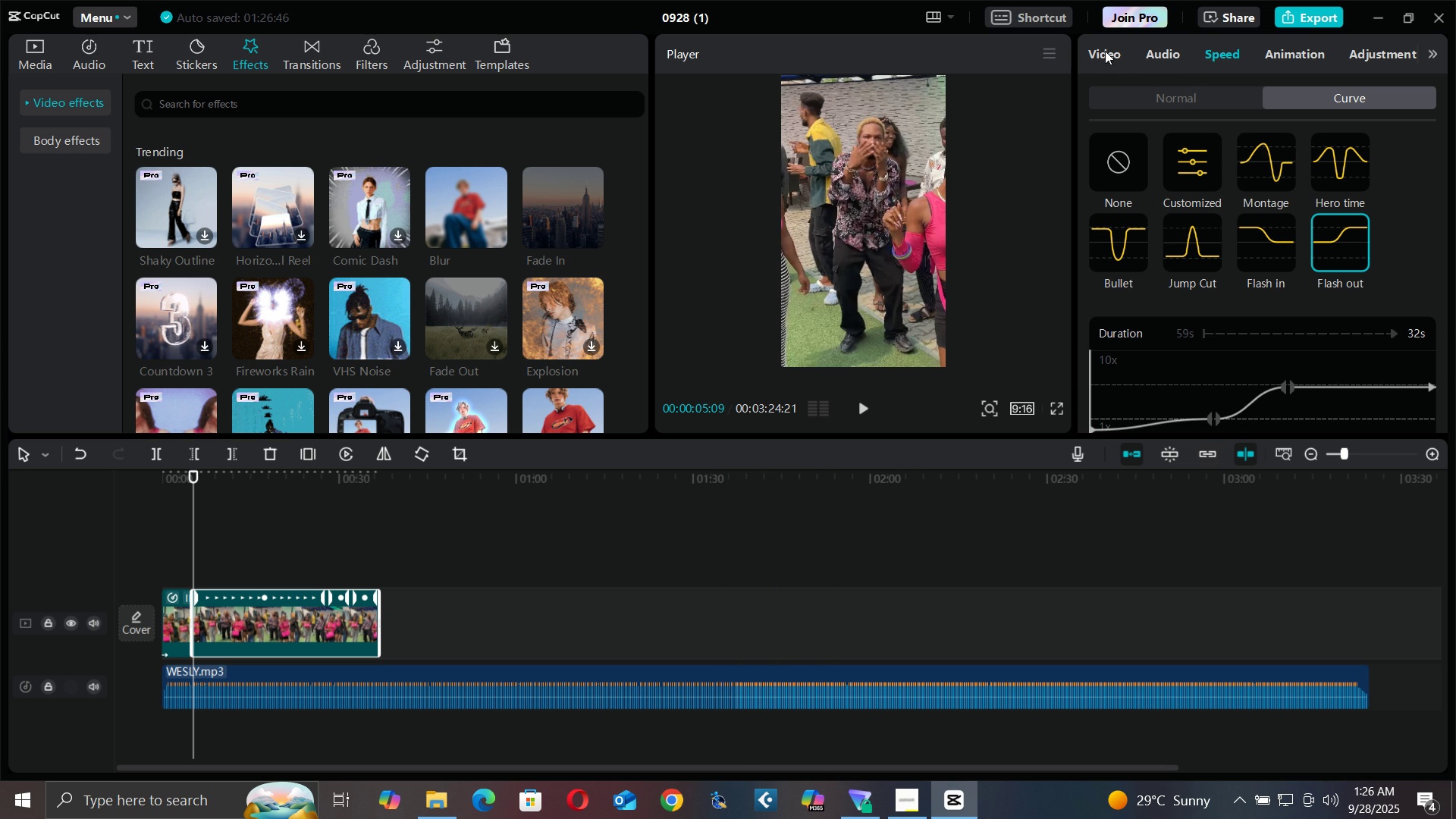 
triple_click([1105, 51])
 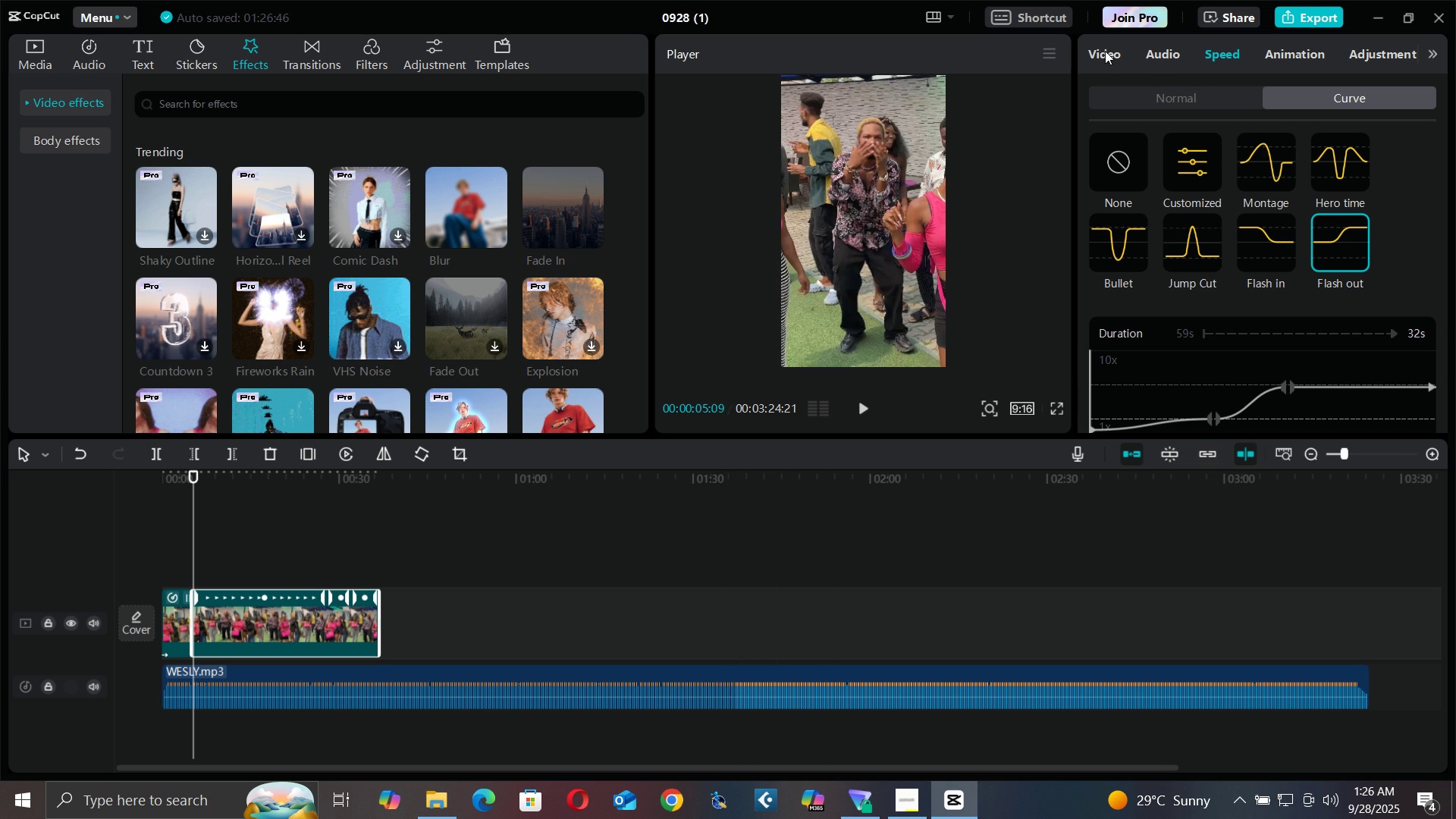 
triple_click([1105, 51])